 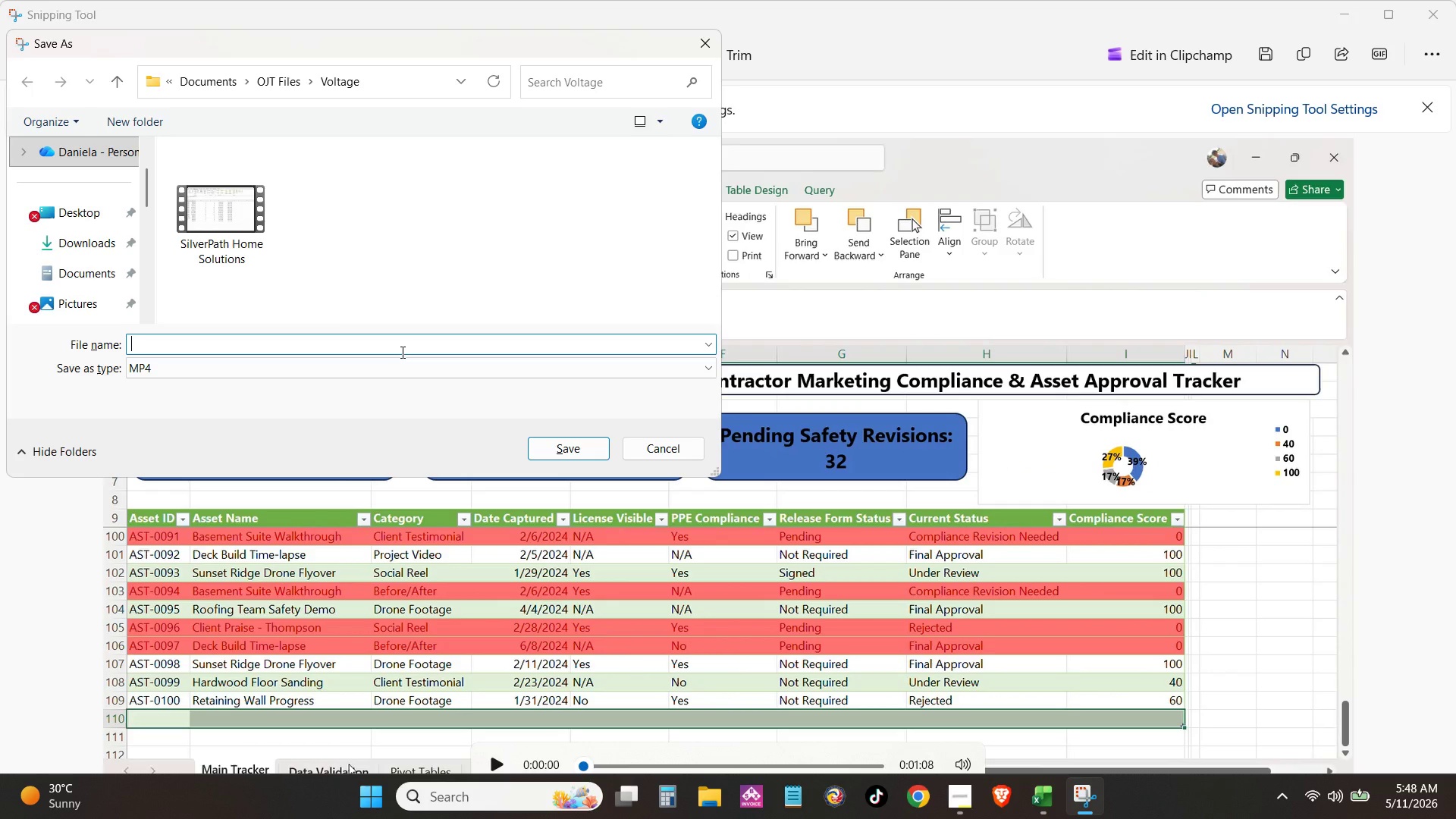 
key(Control+V)
 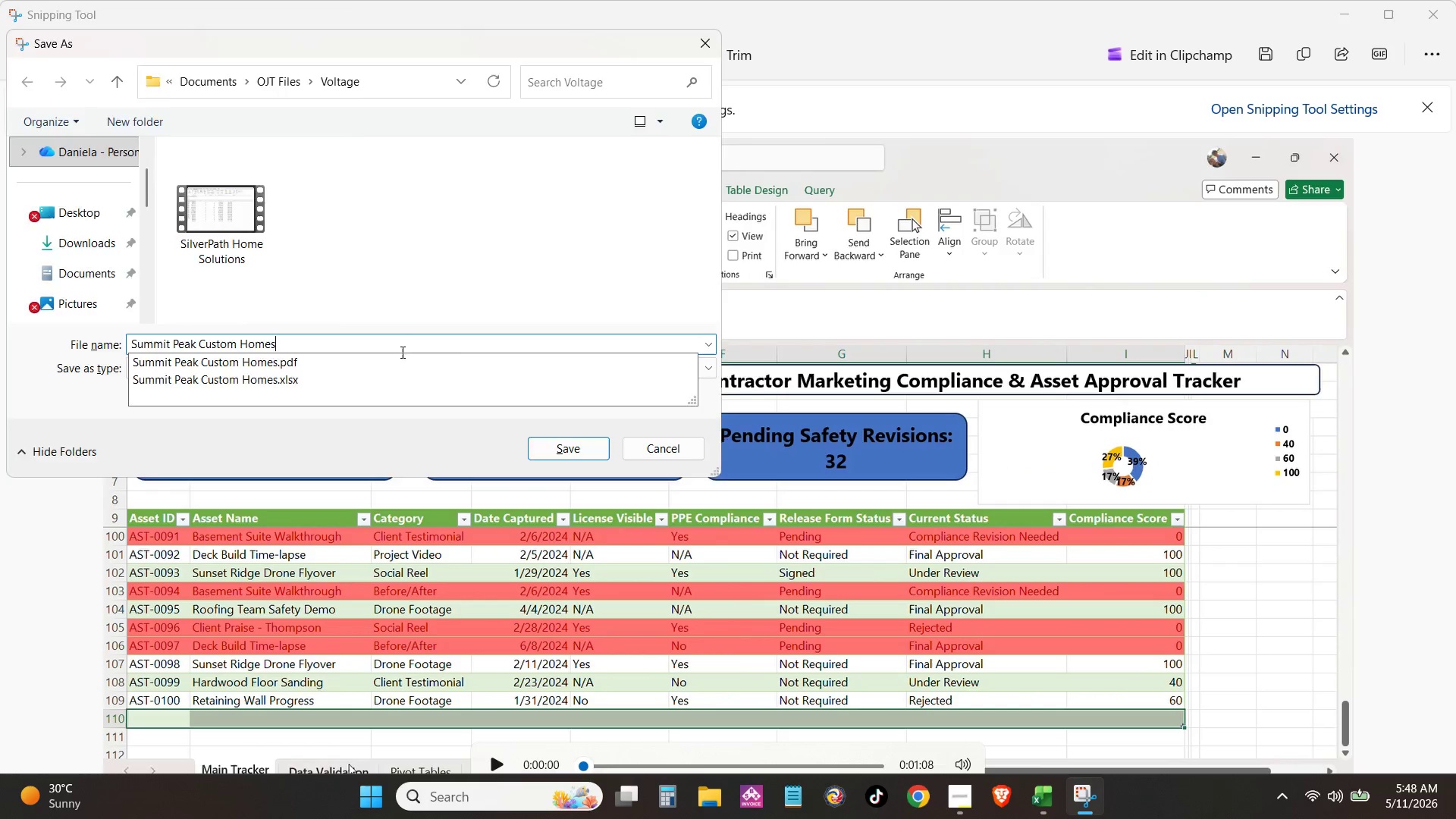 
key(NumpadEnter)
 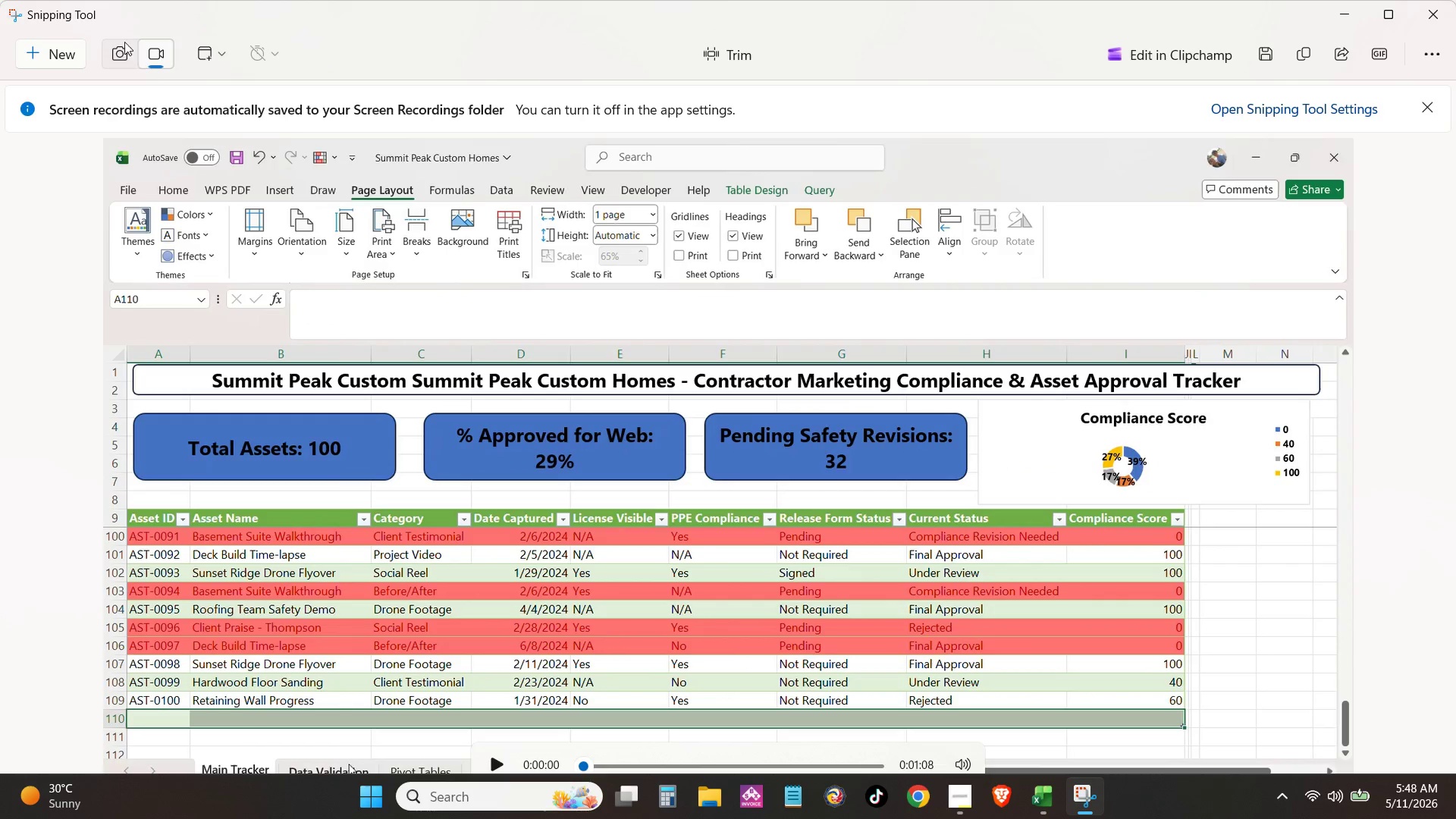 
wait(5.03)
 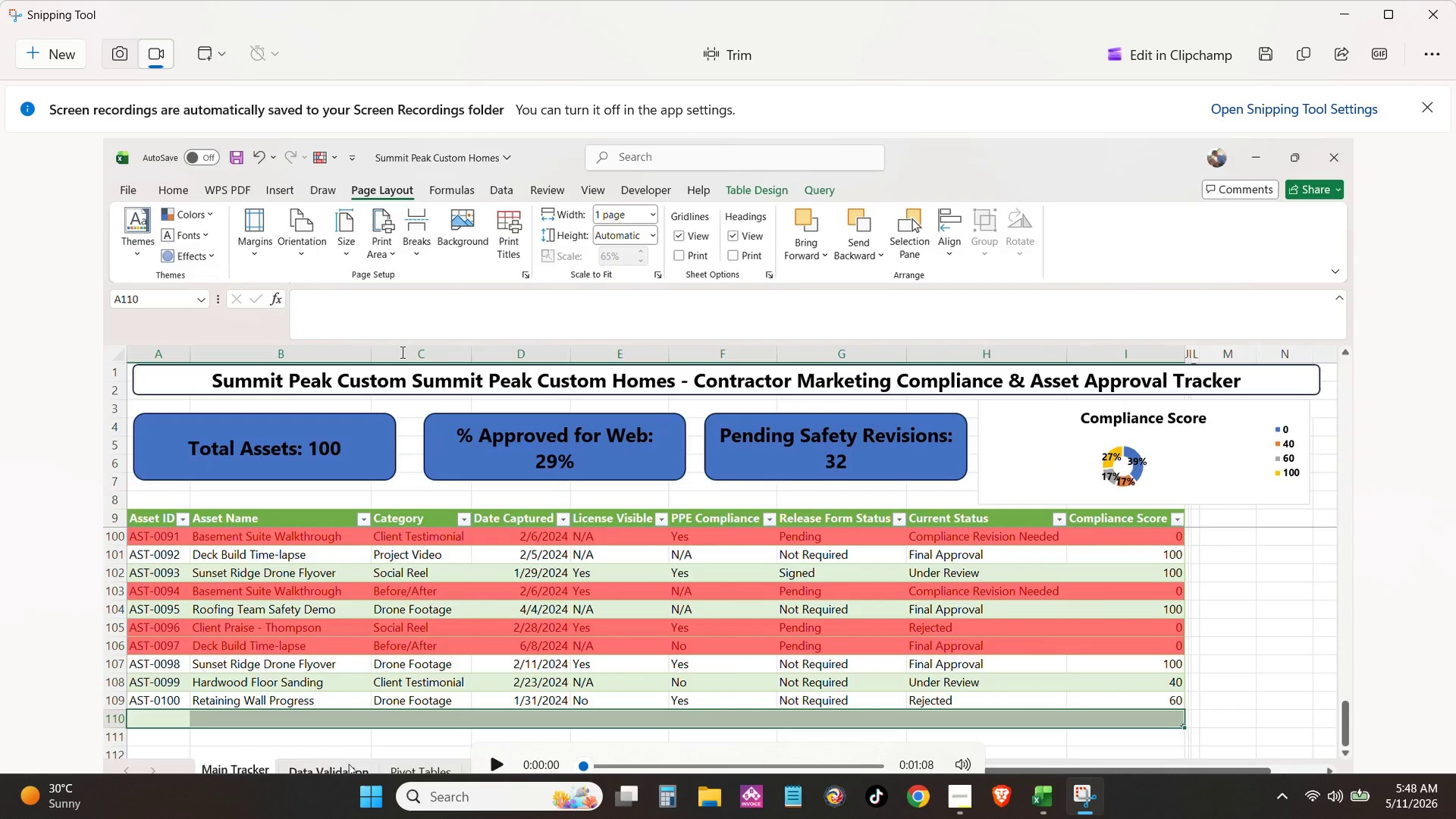 
left_click([1254, 55])
 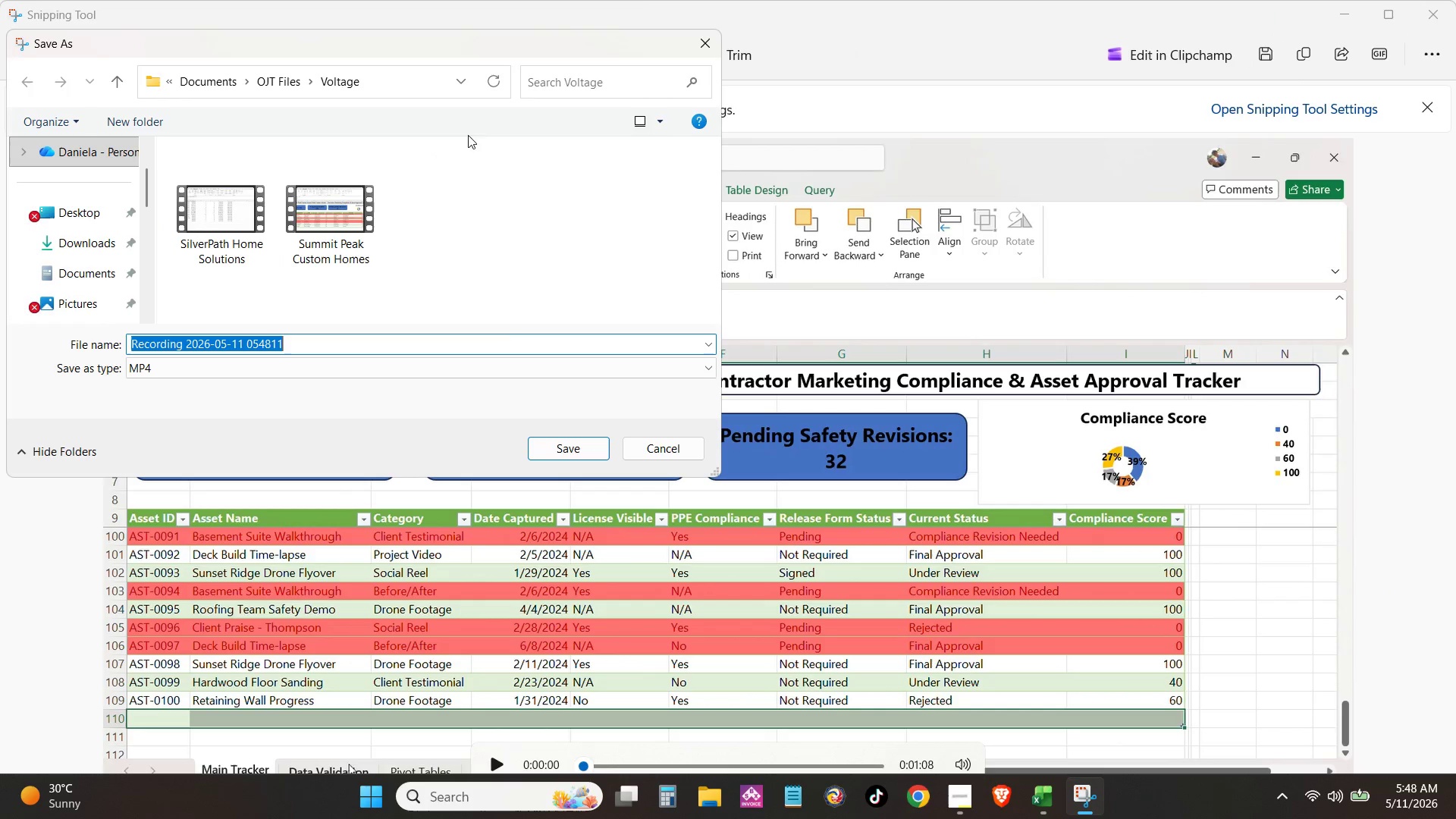 
left_click([692, 36])
 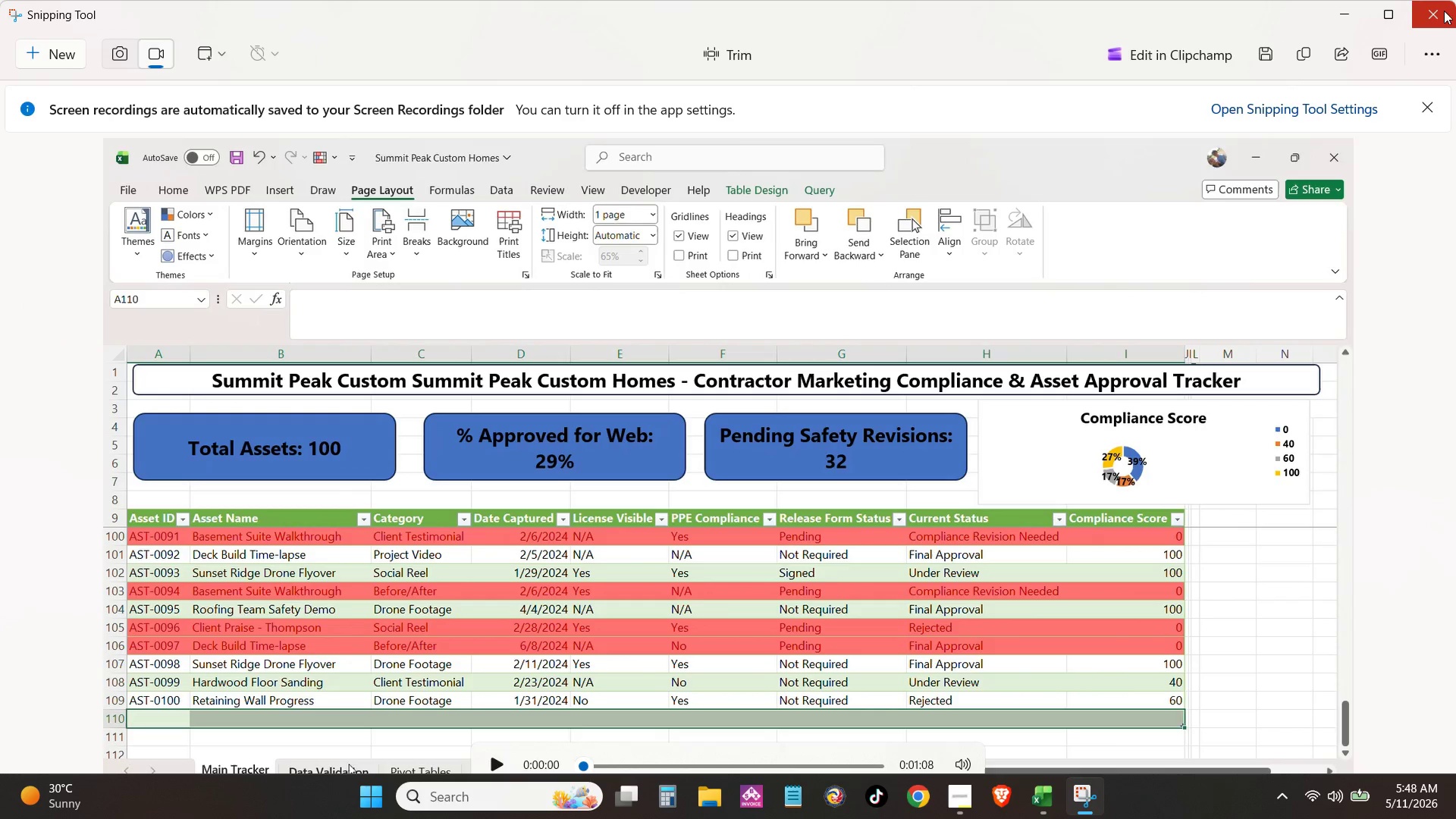 